 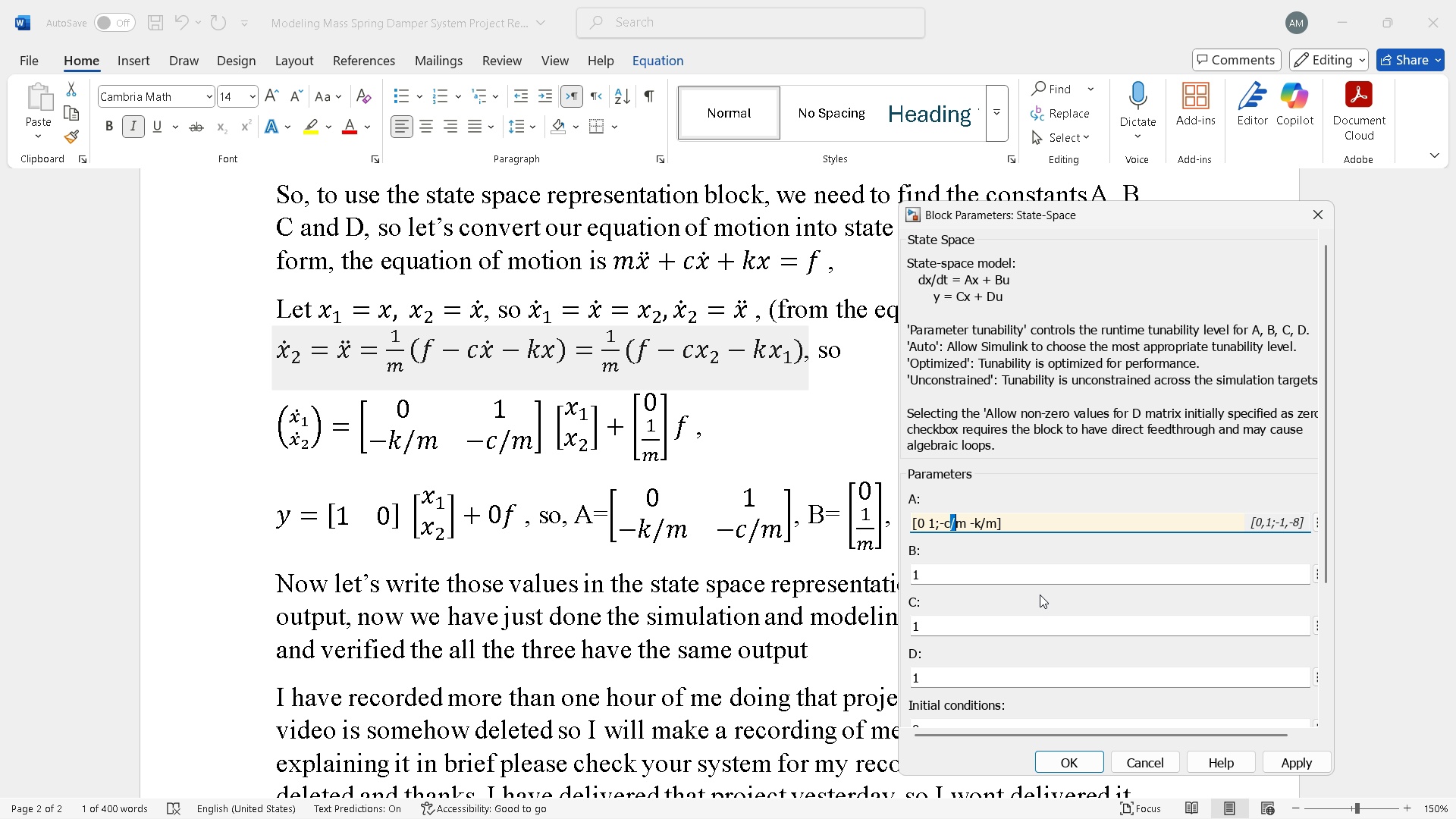 
key(ArrowLeft)
 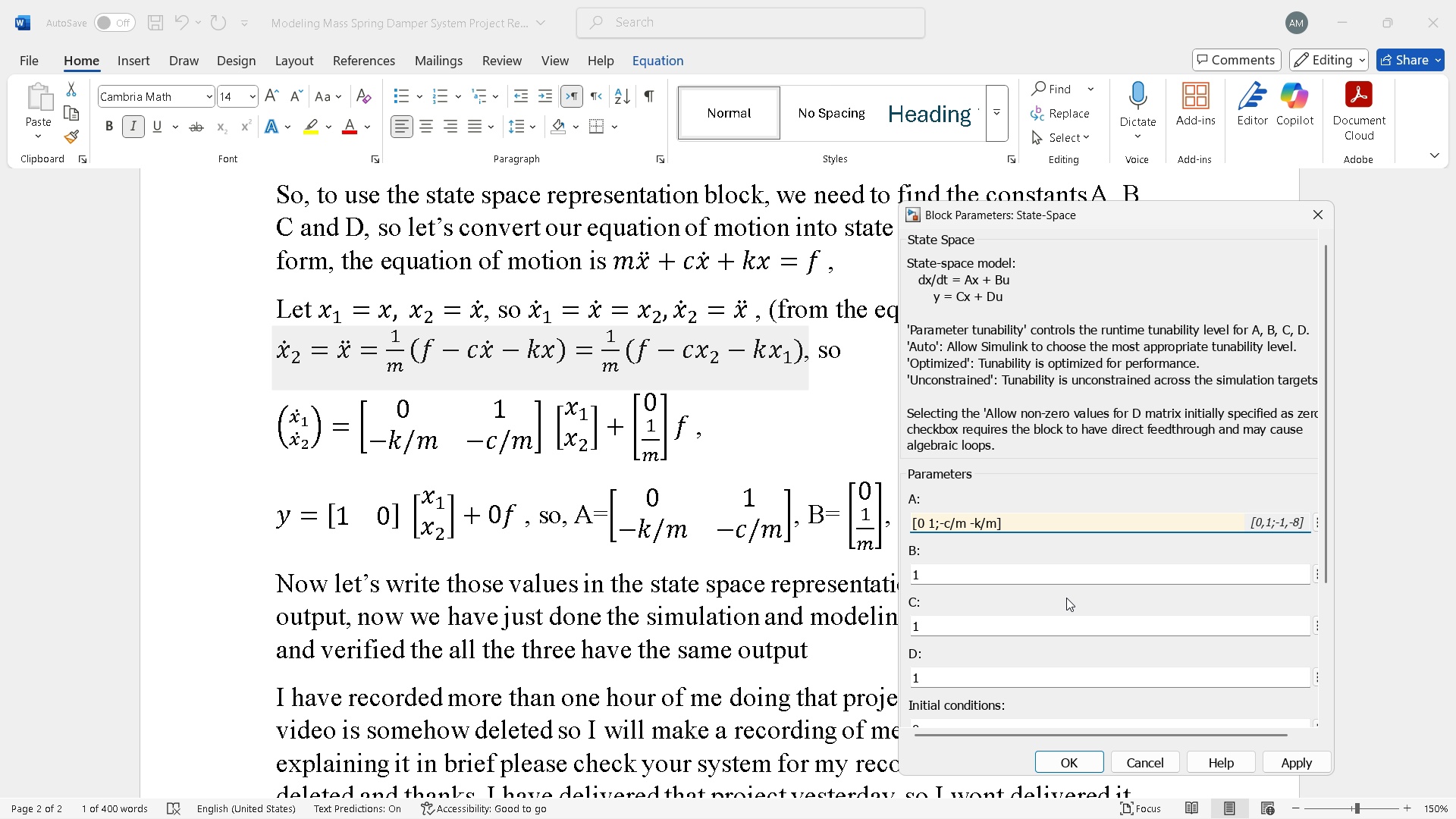 
key(Backspace)
 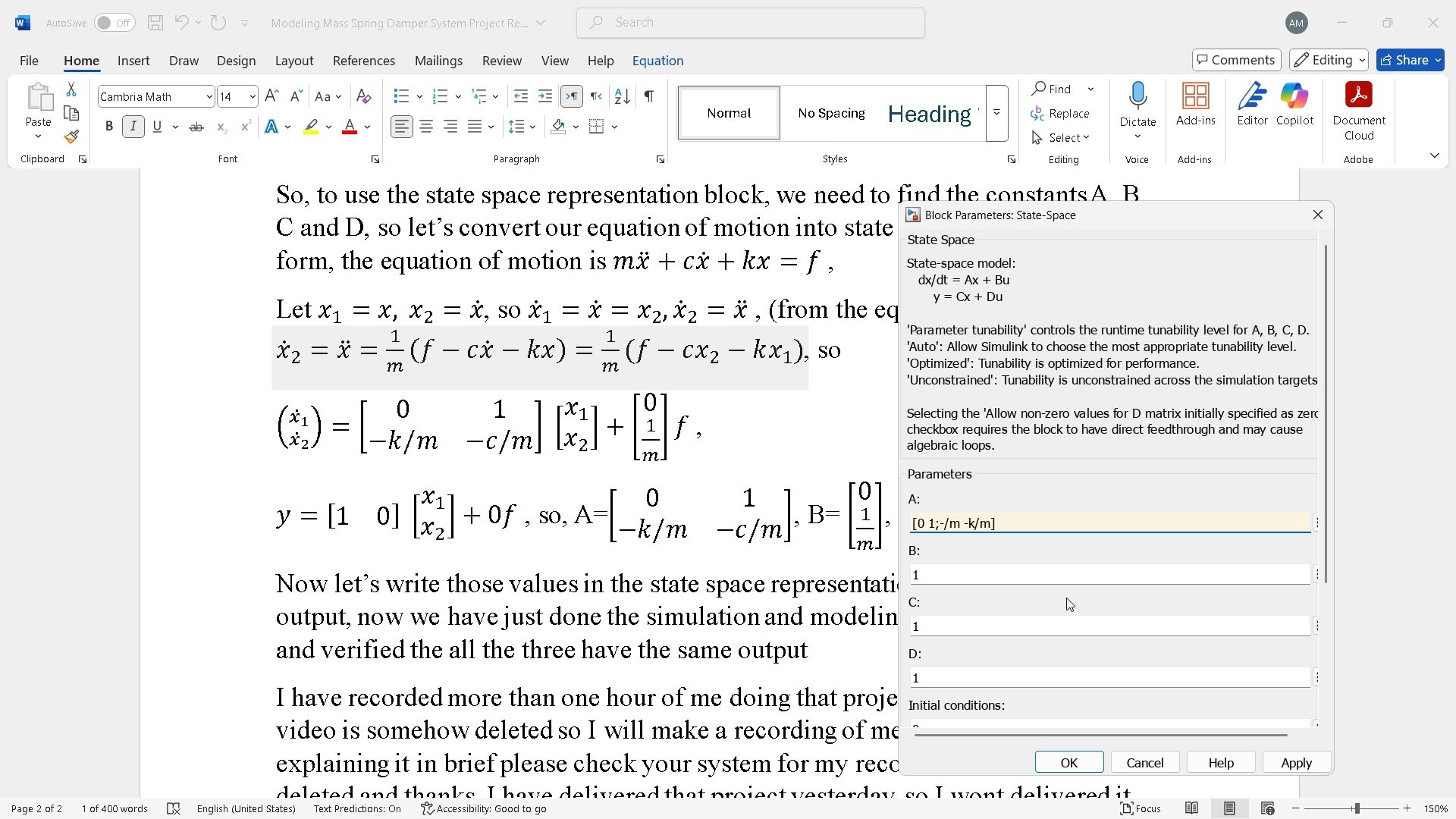 
key(K)
 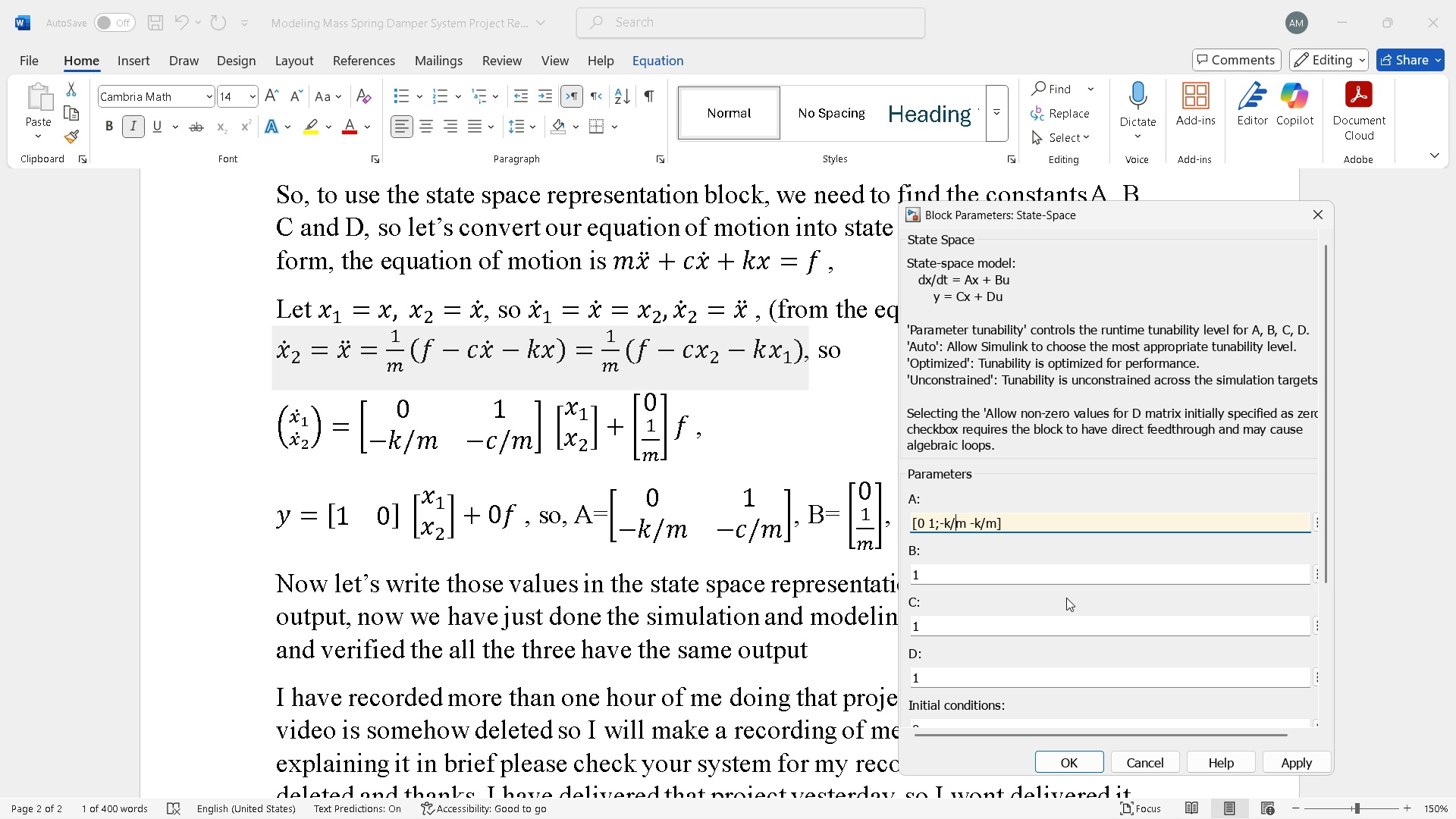 
key(ArrowRight)
 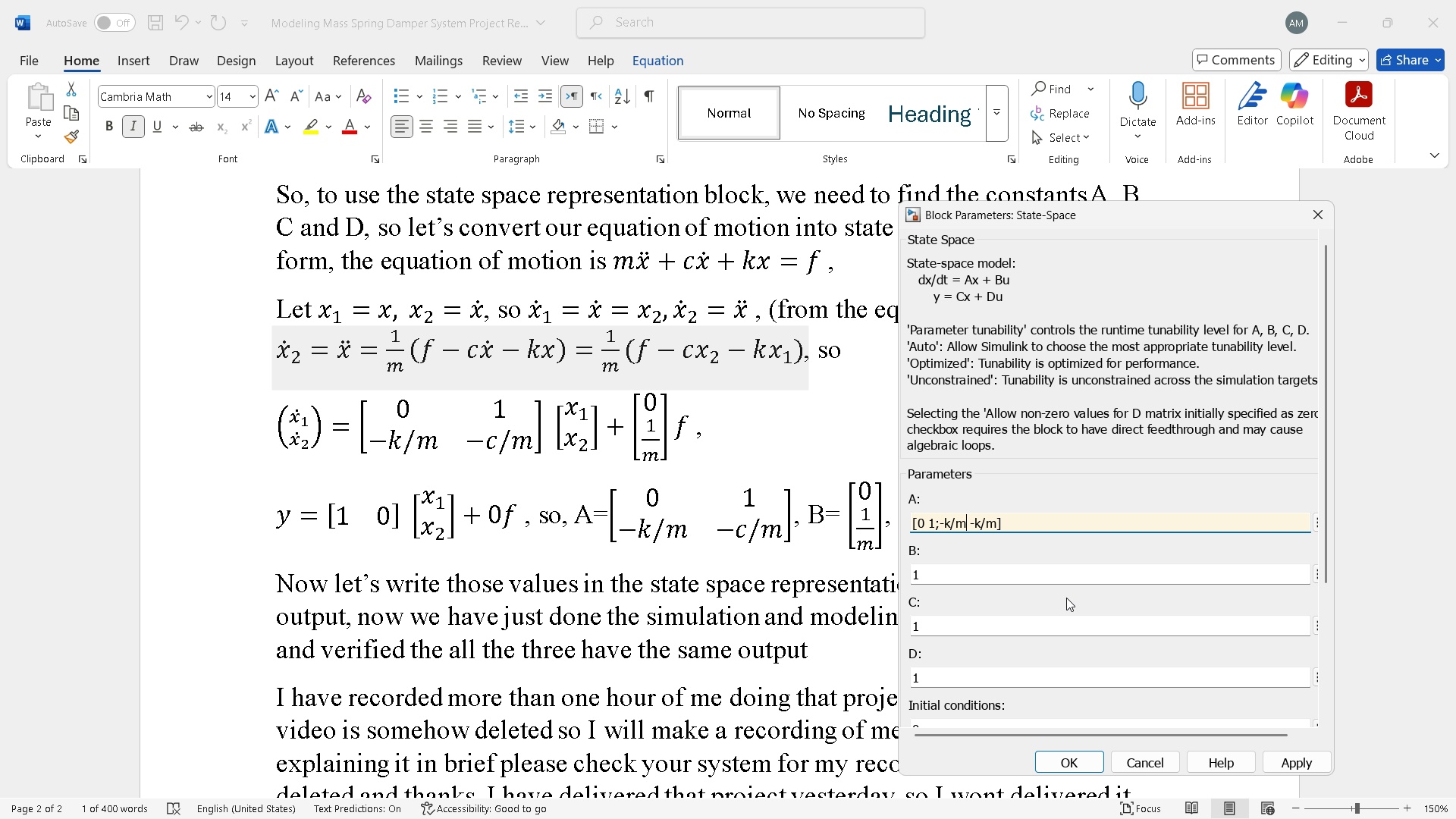 
key(ArrowRight)
 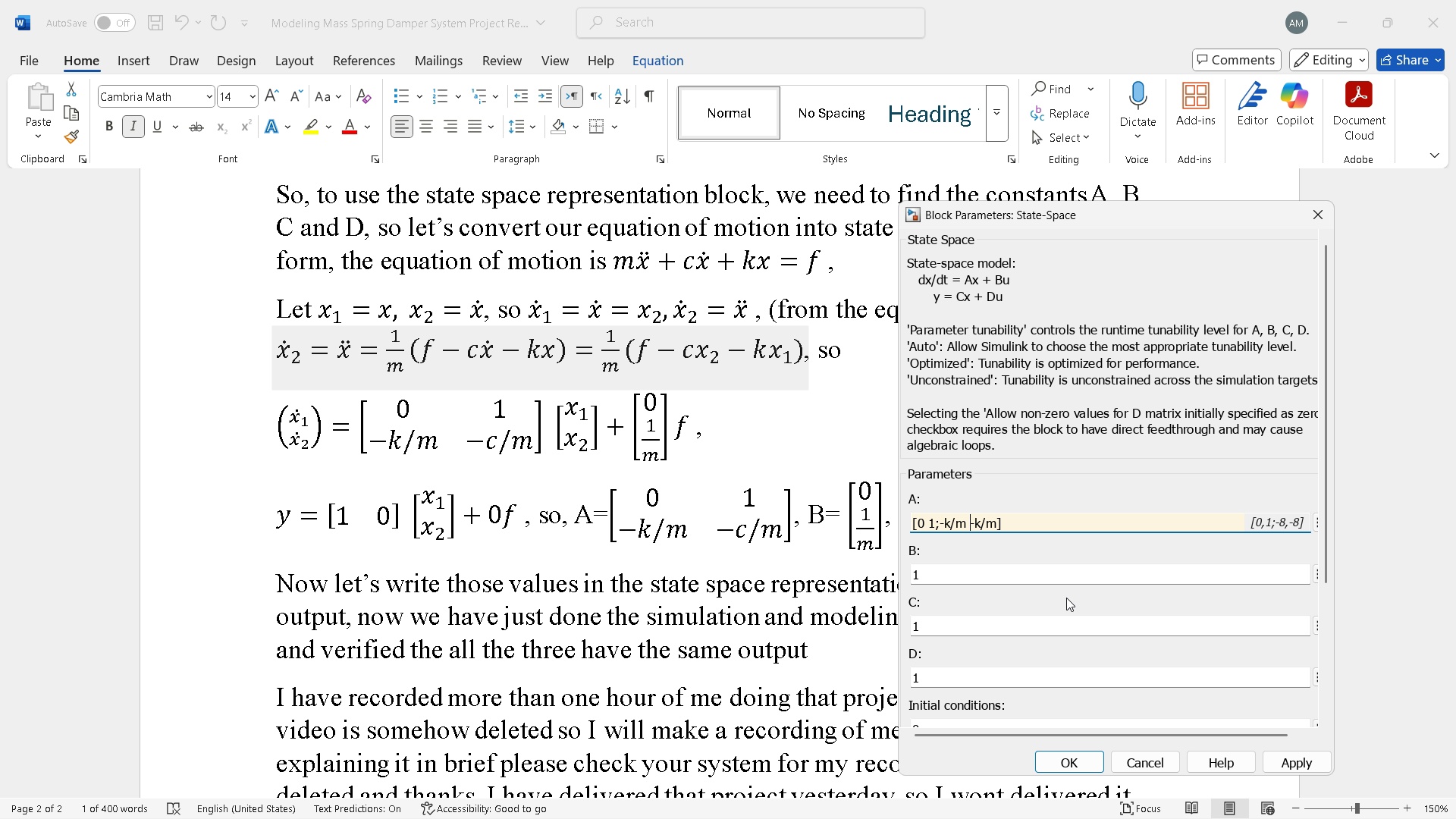 
key(ArrowRight)
 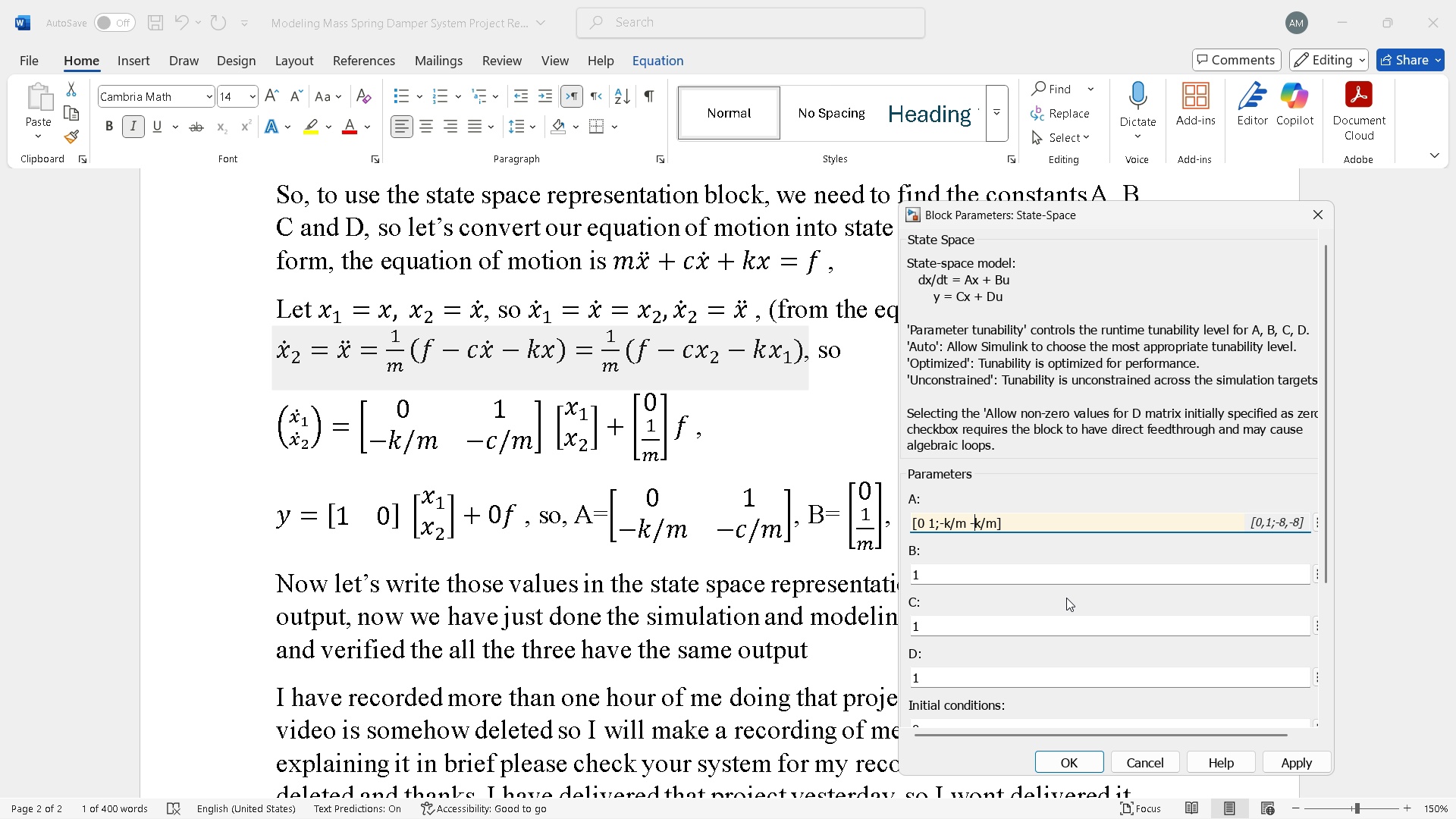 
key(ArrowRight)
 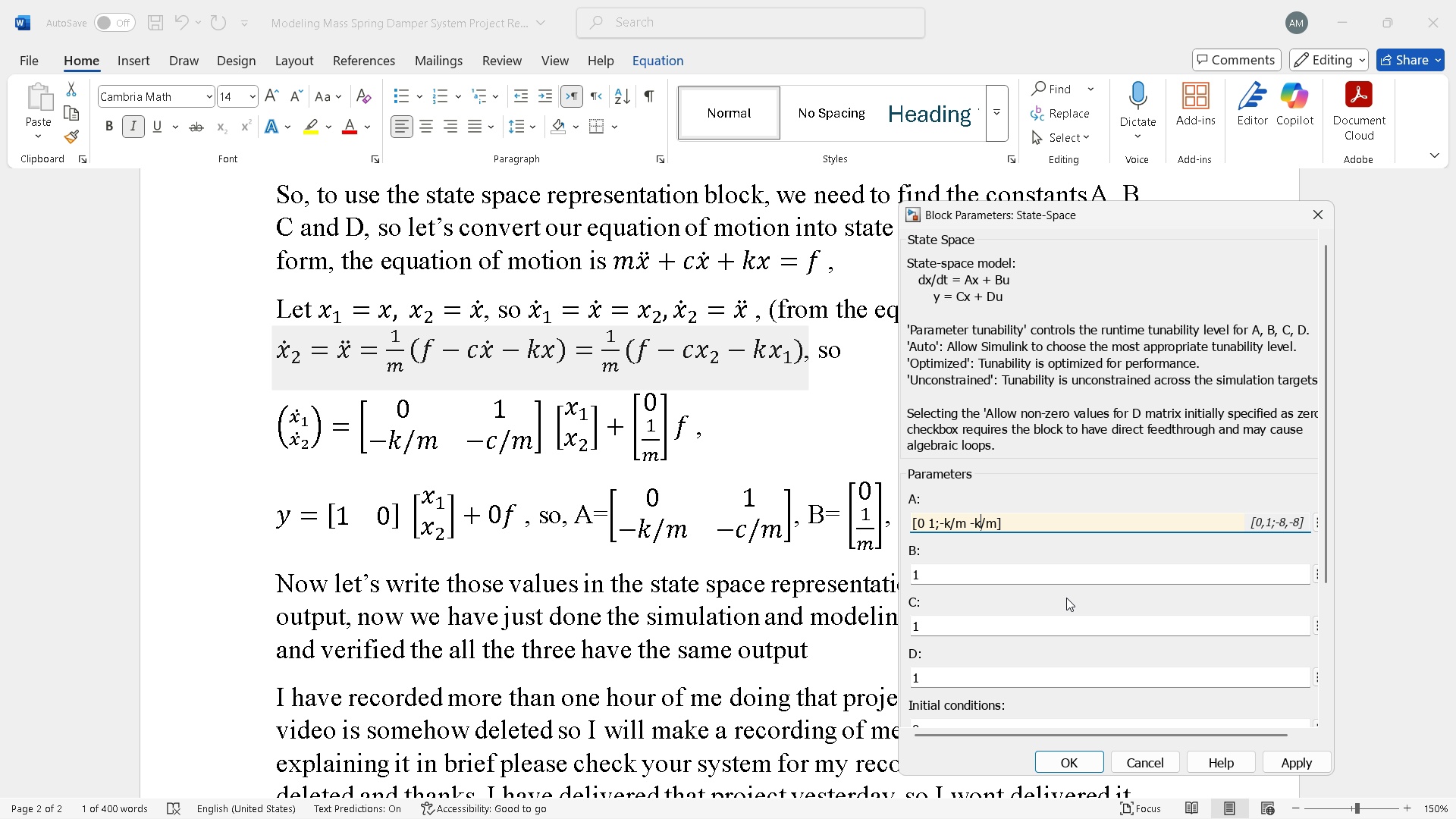 
key(ArrowRight)
 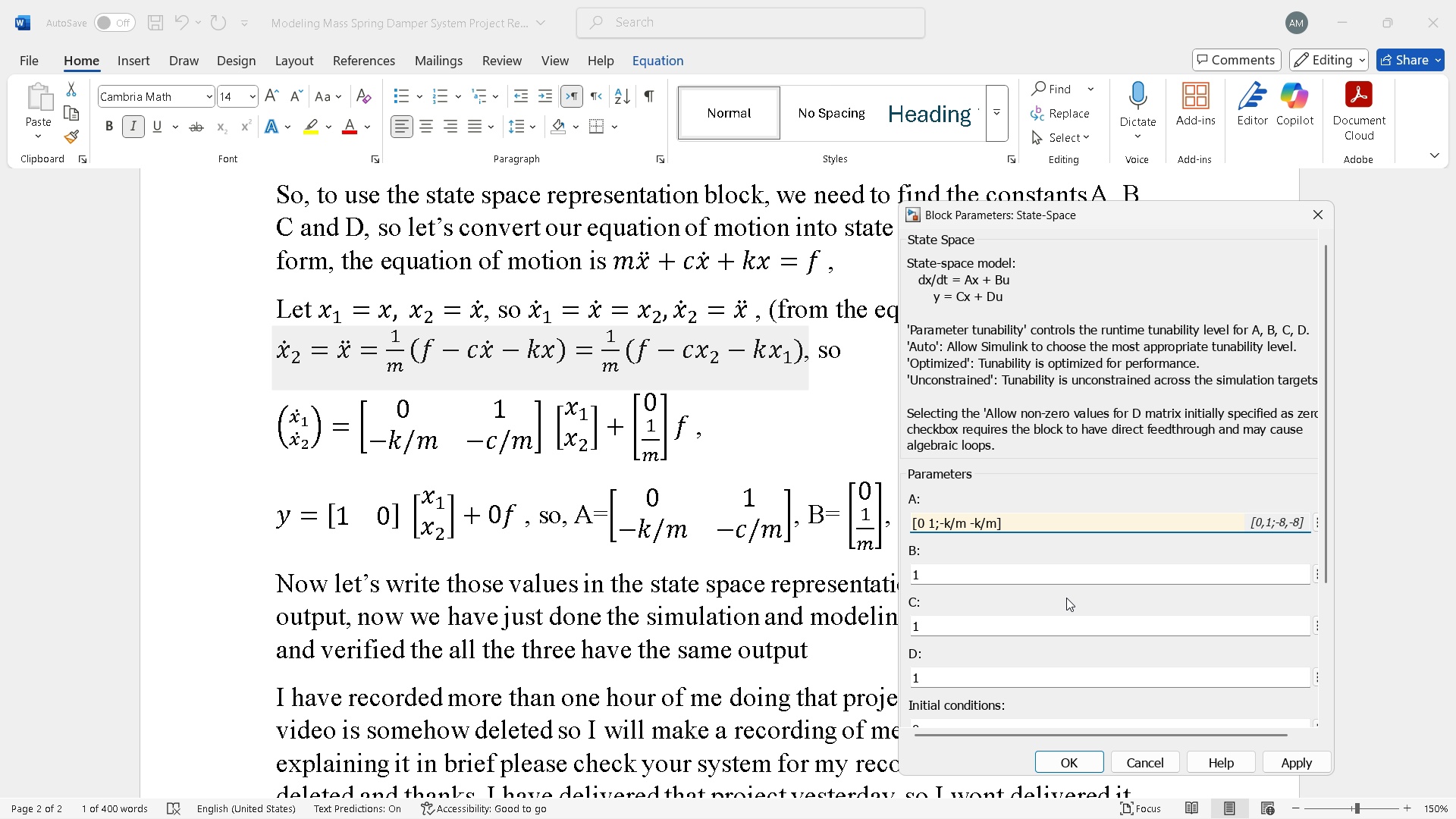 
key(Backspace)
 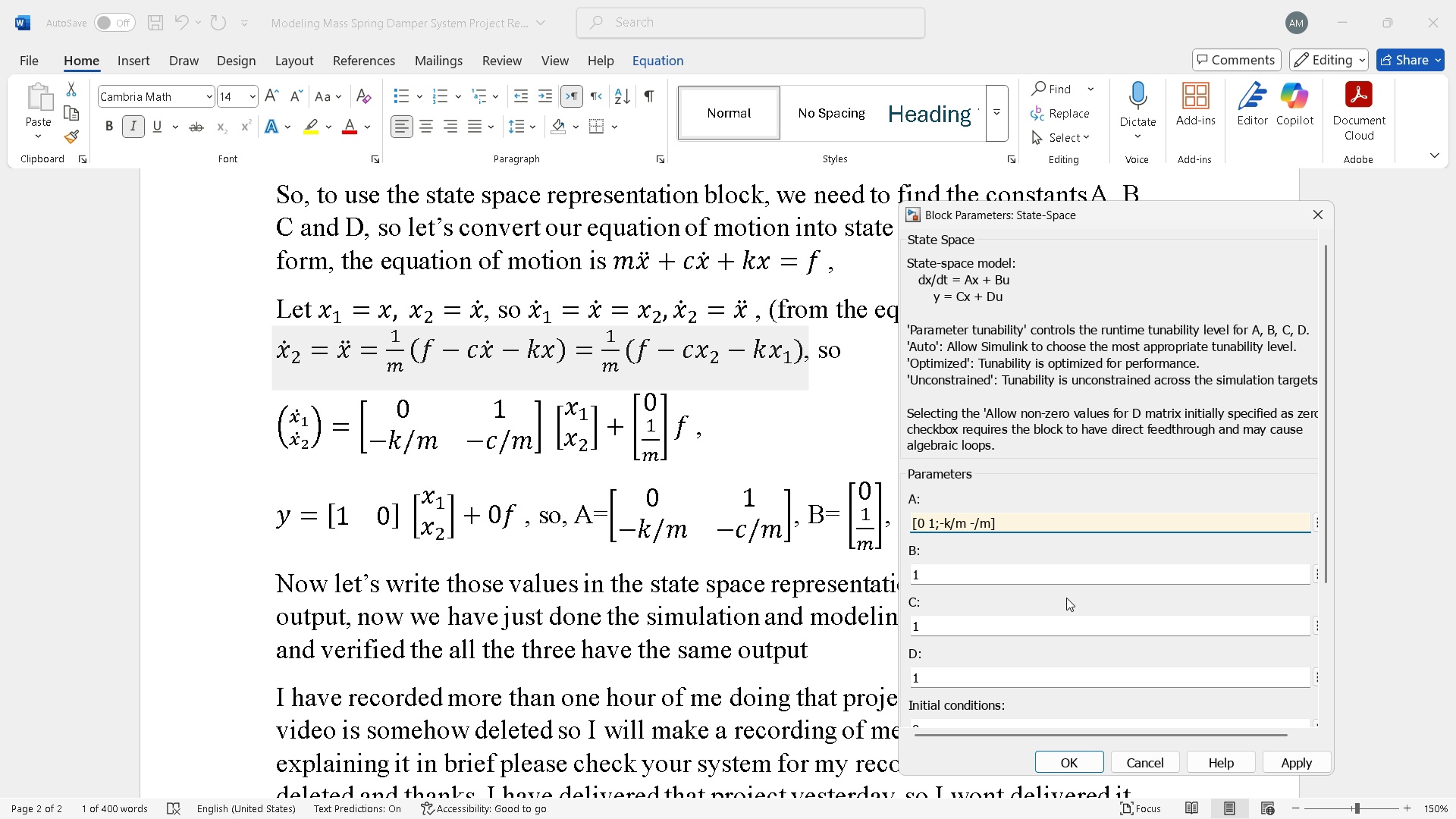 
key(C)
 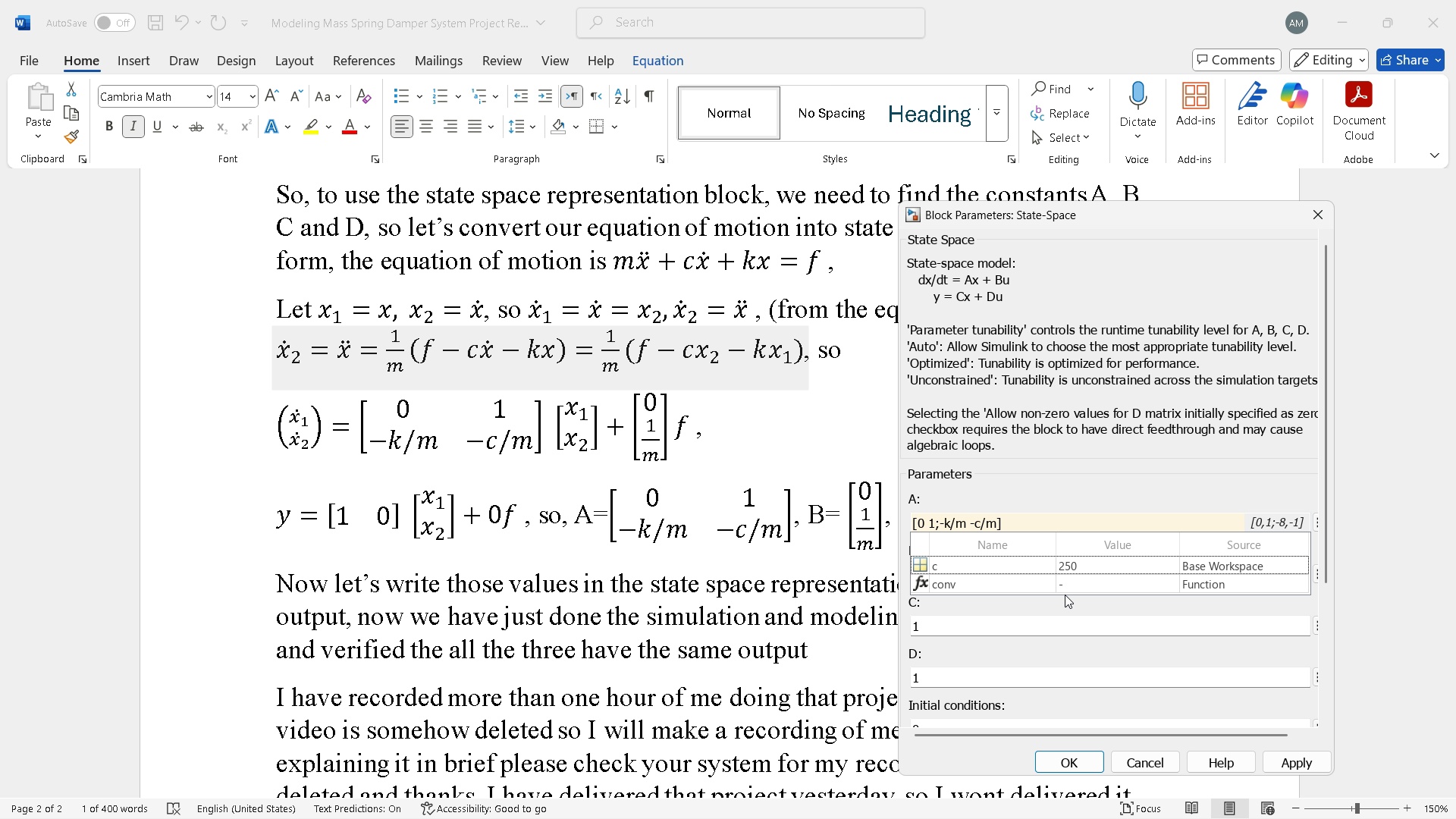 
left_click([1065, 606])